 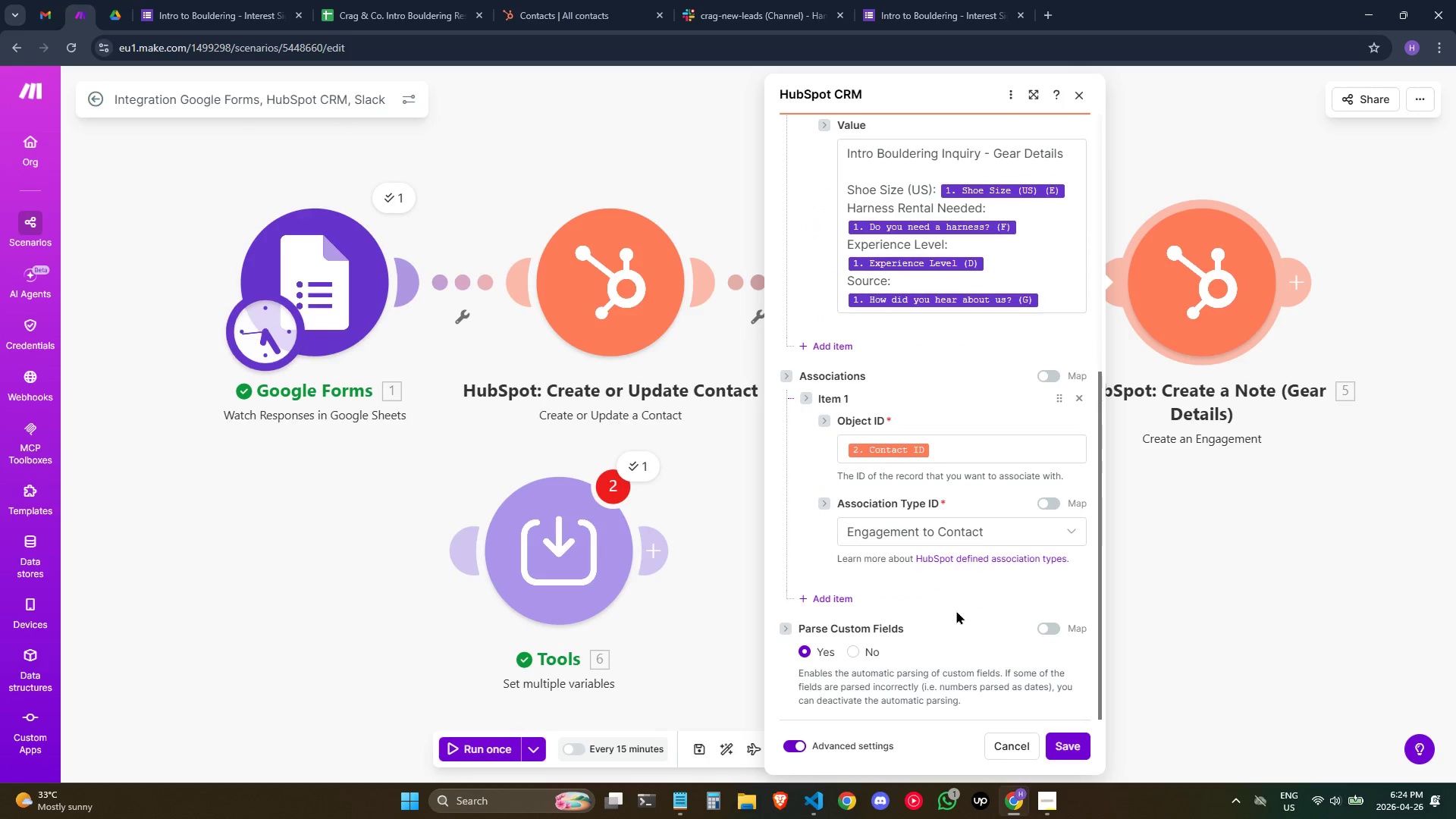 
scroll: coordinate [962, 522], scroll_direction: down, amount: 1.0
 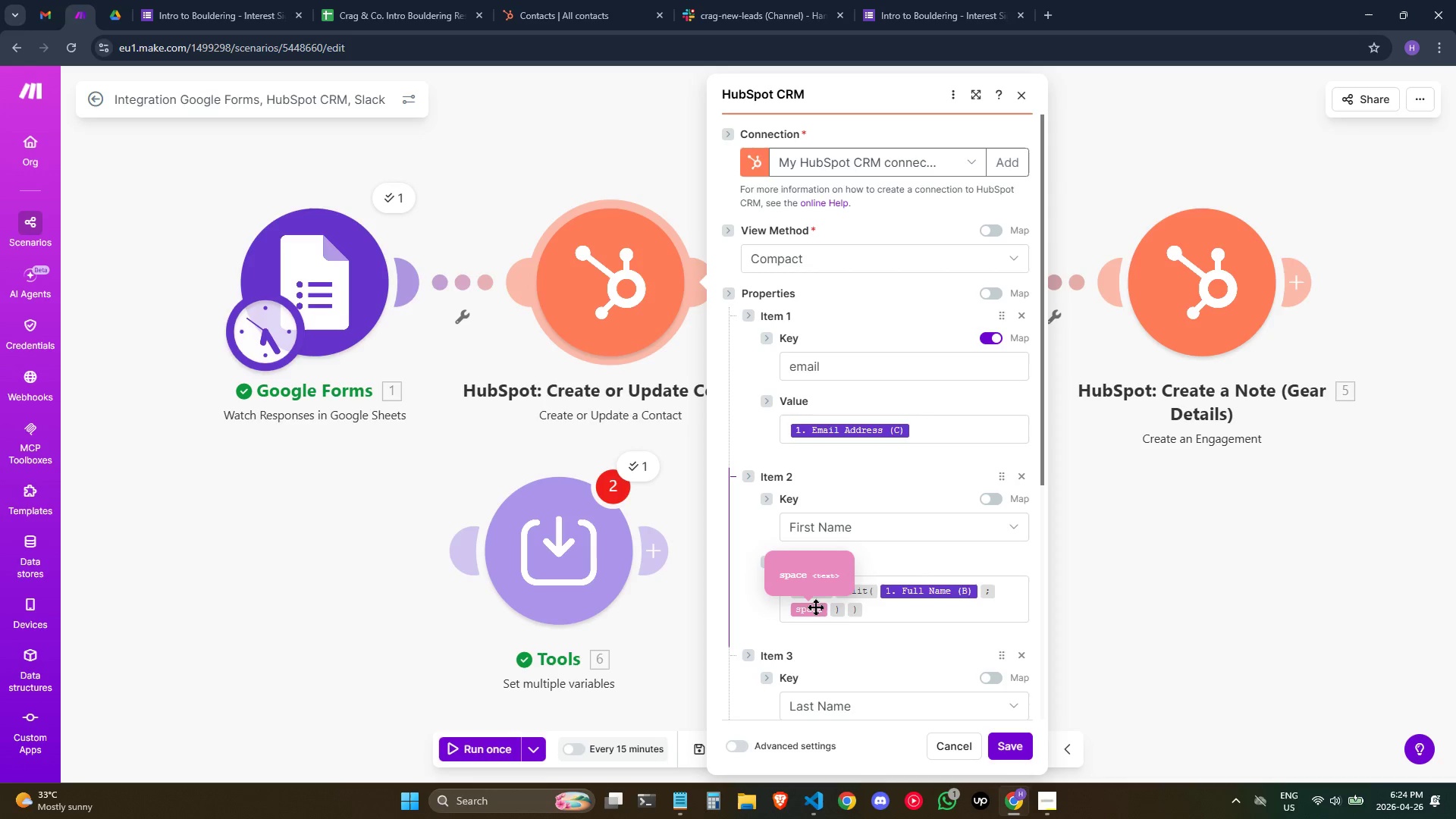 
wait(5.38)
 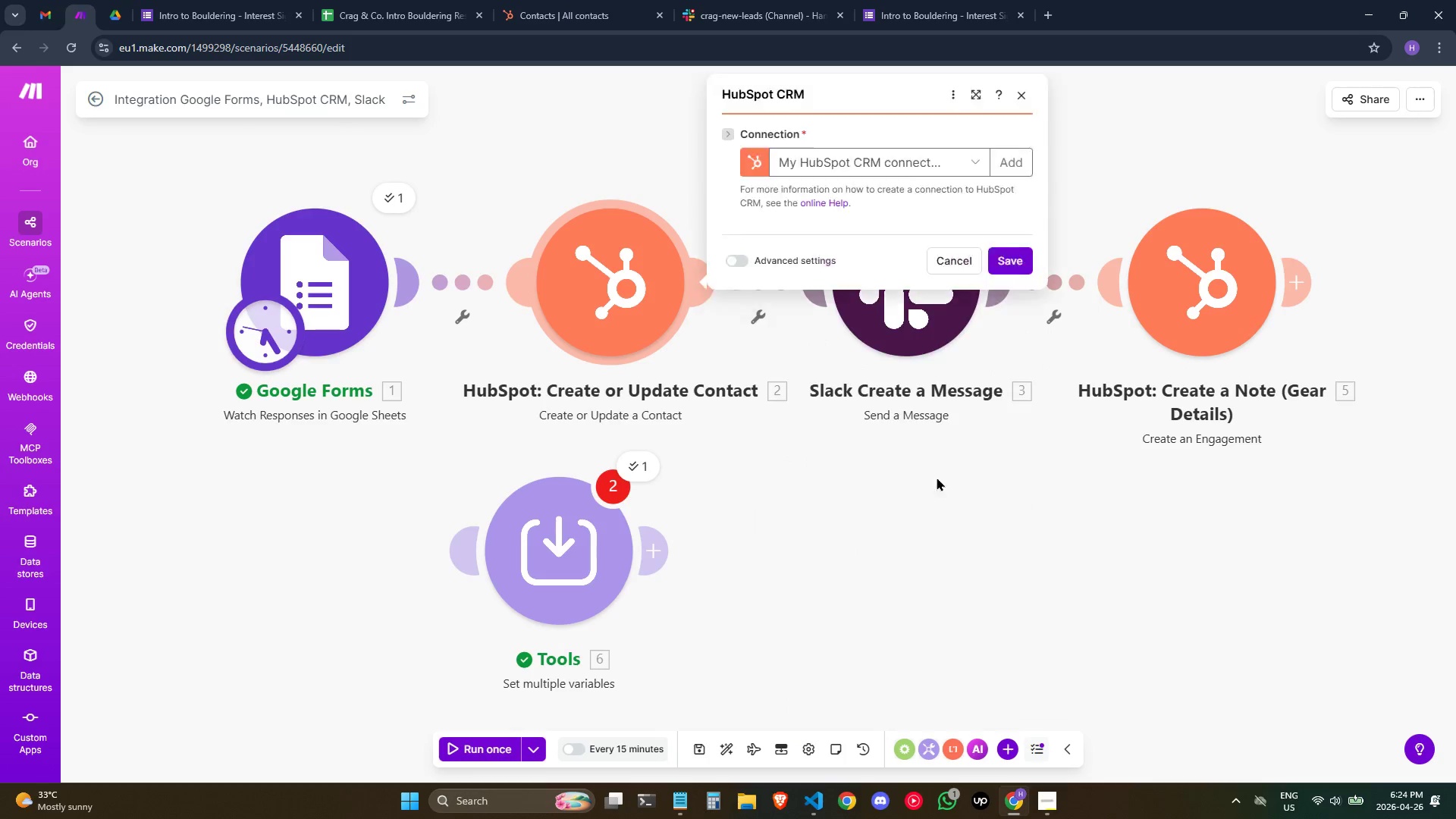 
scroll: coordinate [778, 602], scroll_direction: down, amount: 3.0
 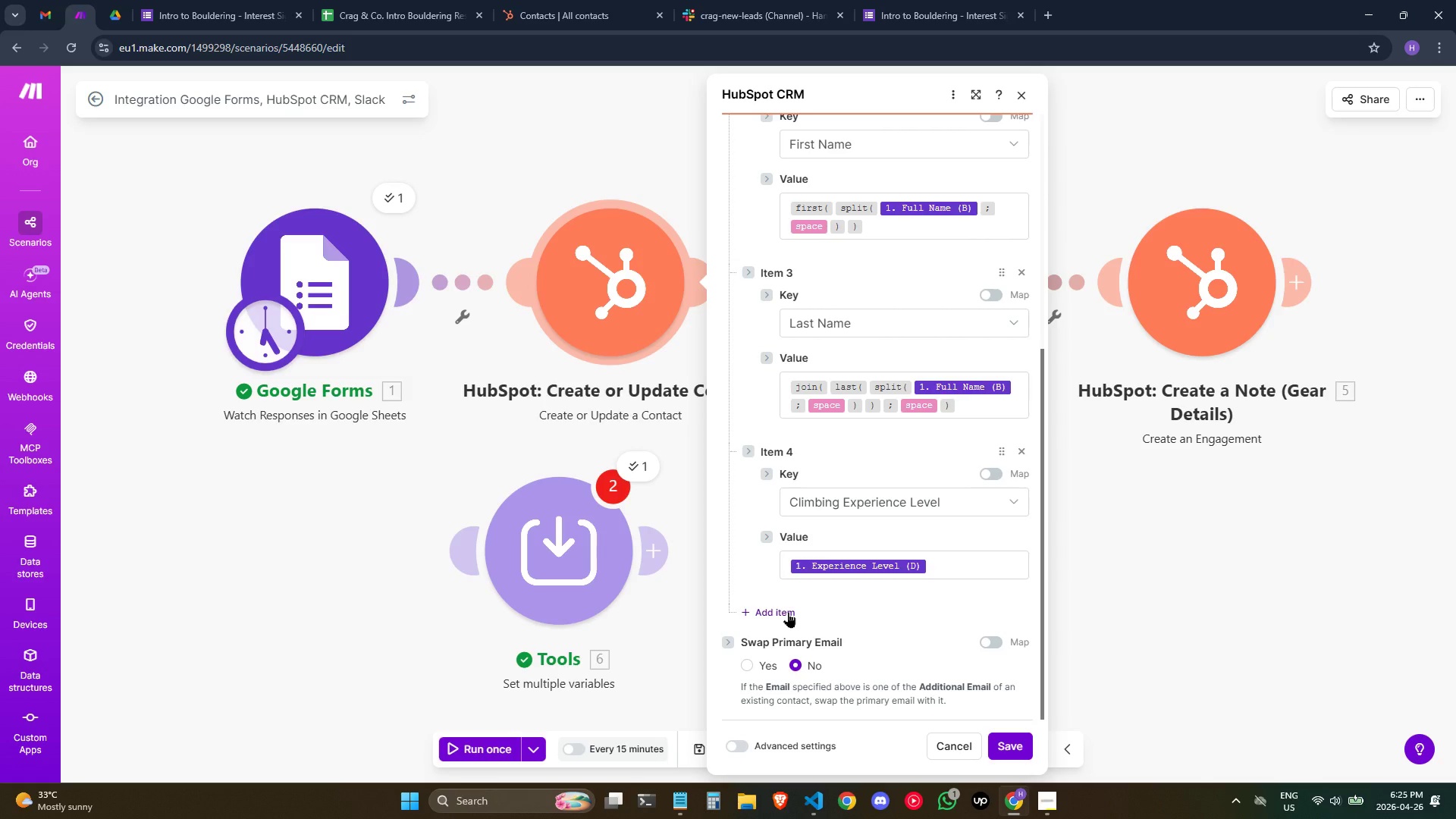 
wait(11.98)
 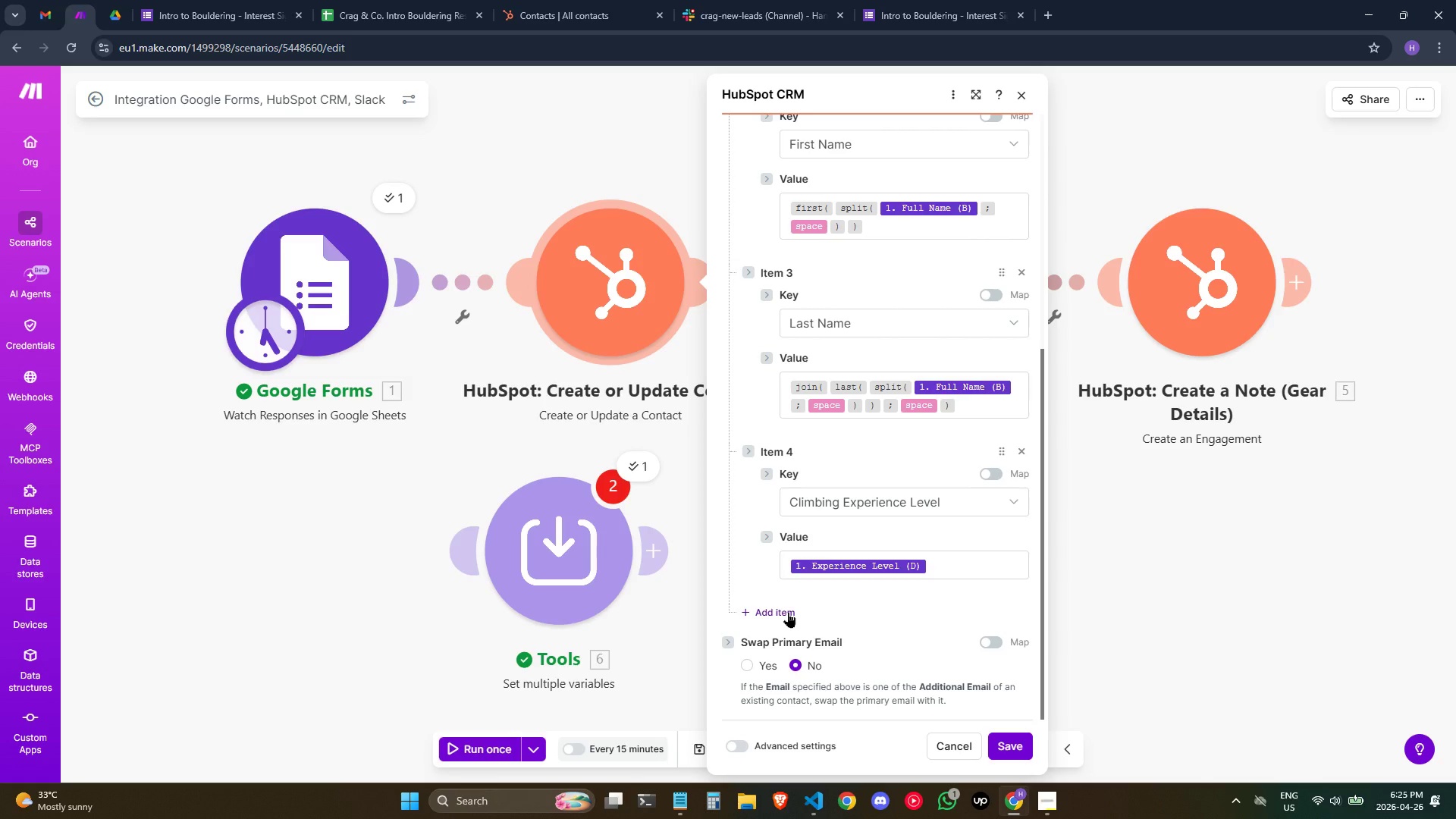 
left_click([659, 479])
 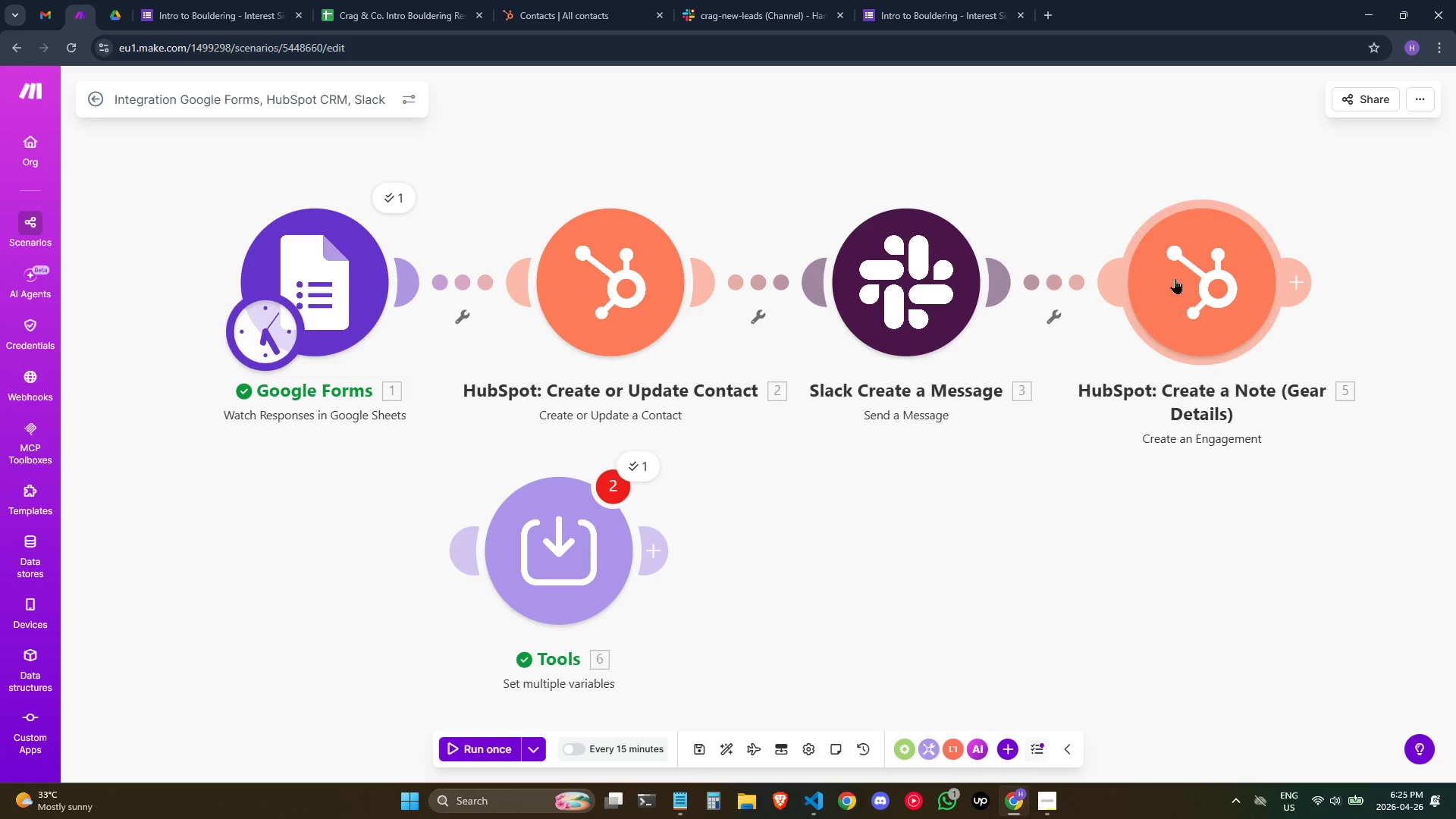 
left_click([1175, 278])
 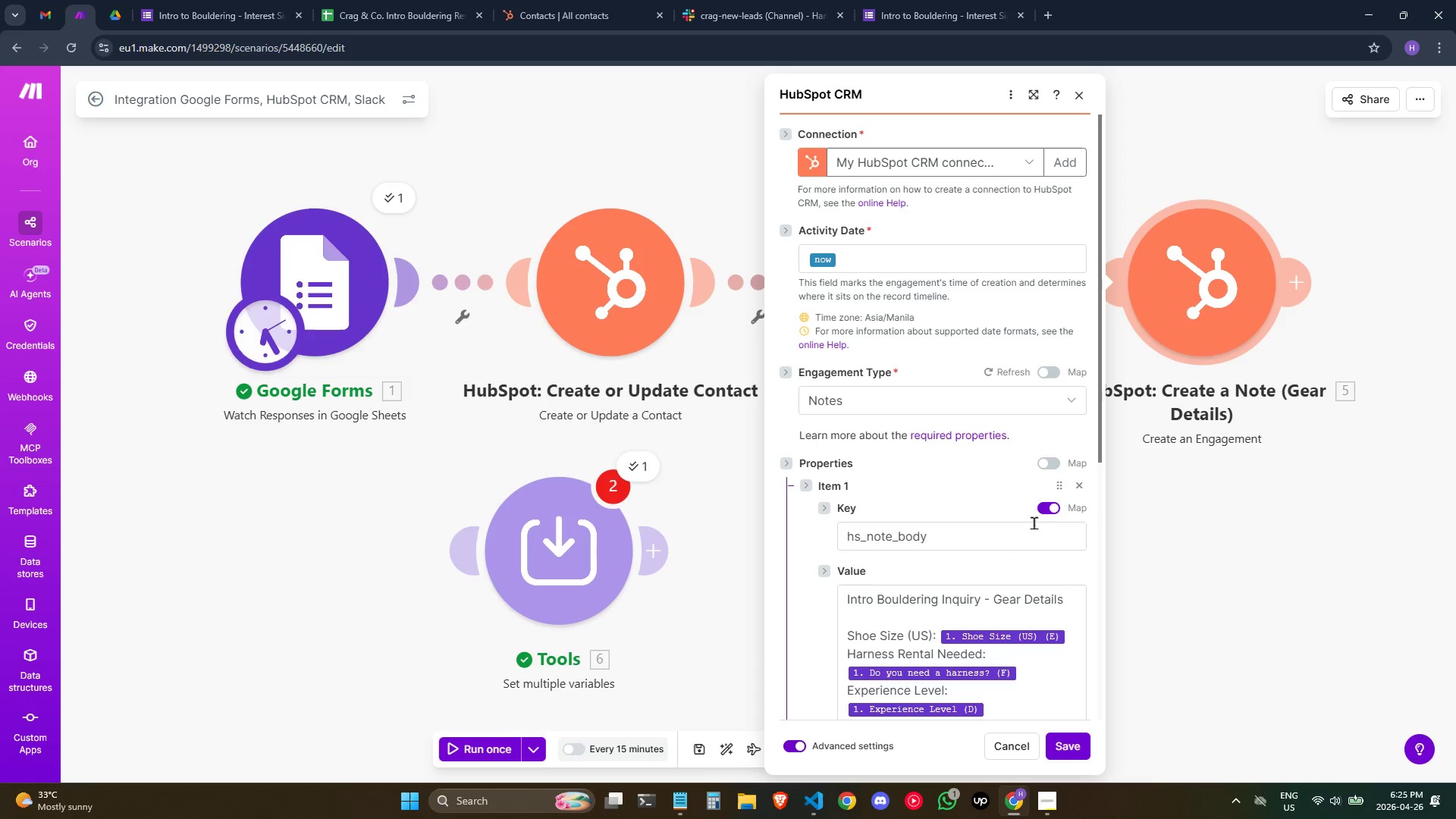 
scroll: coordinate [1016, 510], scroll_direction: down, amount: 2.0
 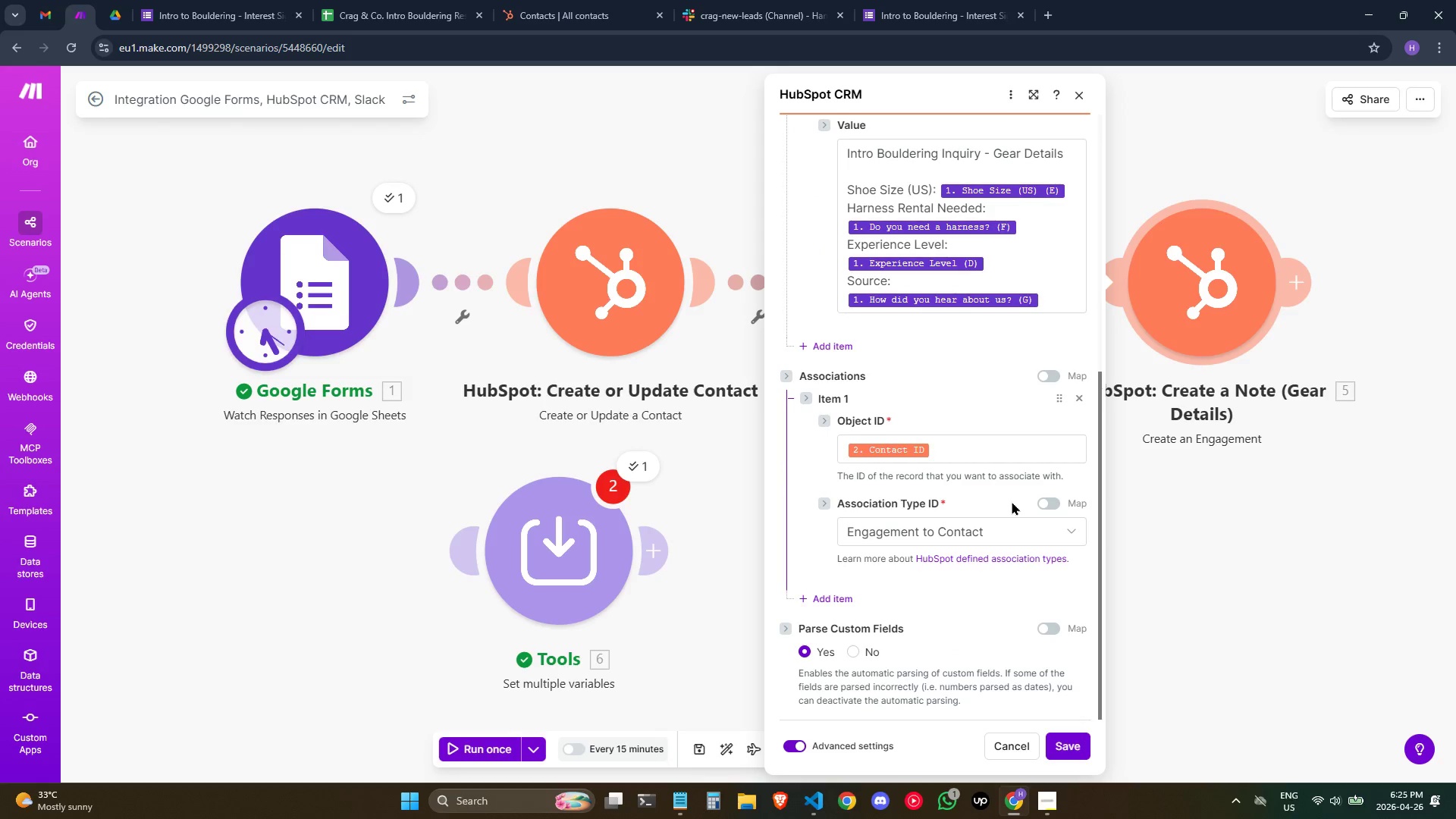 
wait(13.98)
 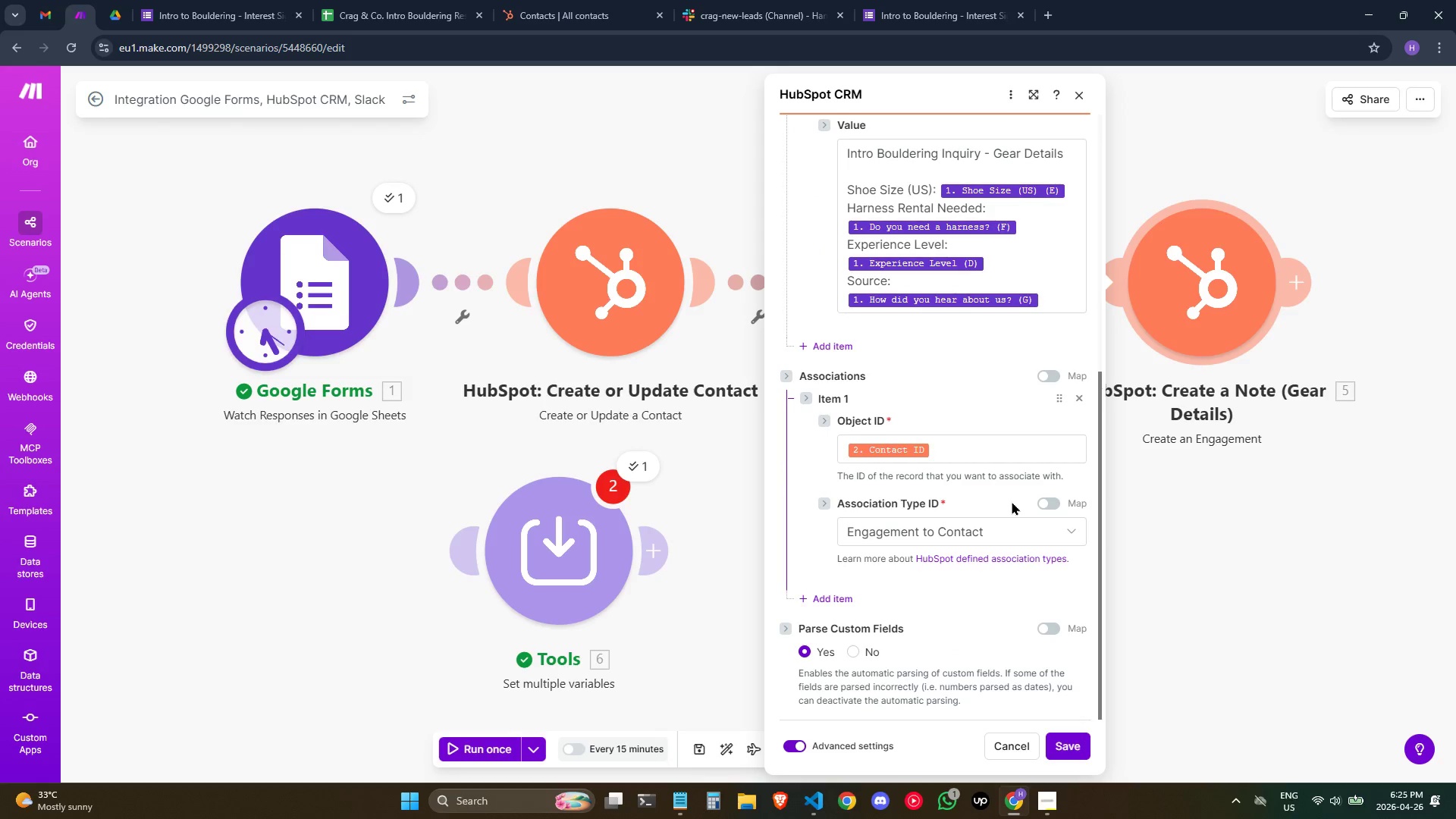 
scroll: coordinate [1018, 607], scroll_direction: down, amount: 1.0
 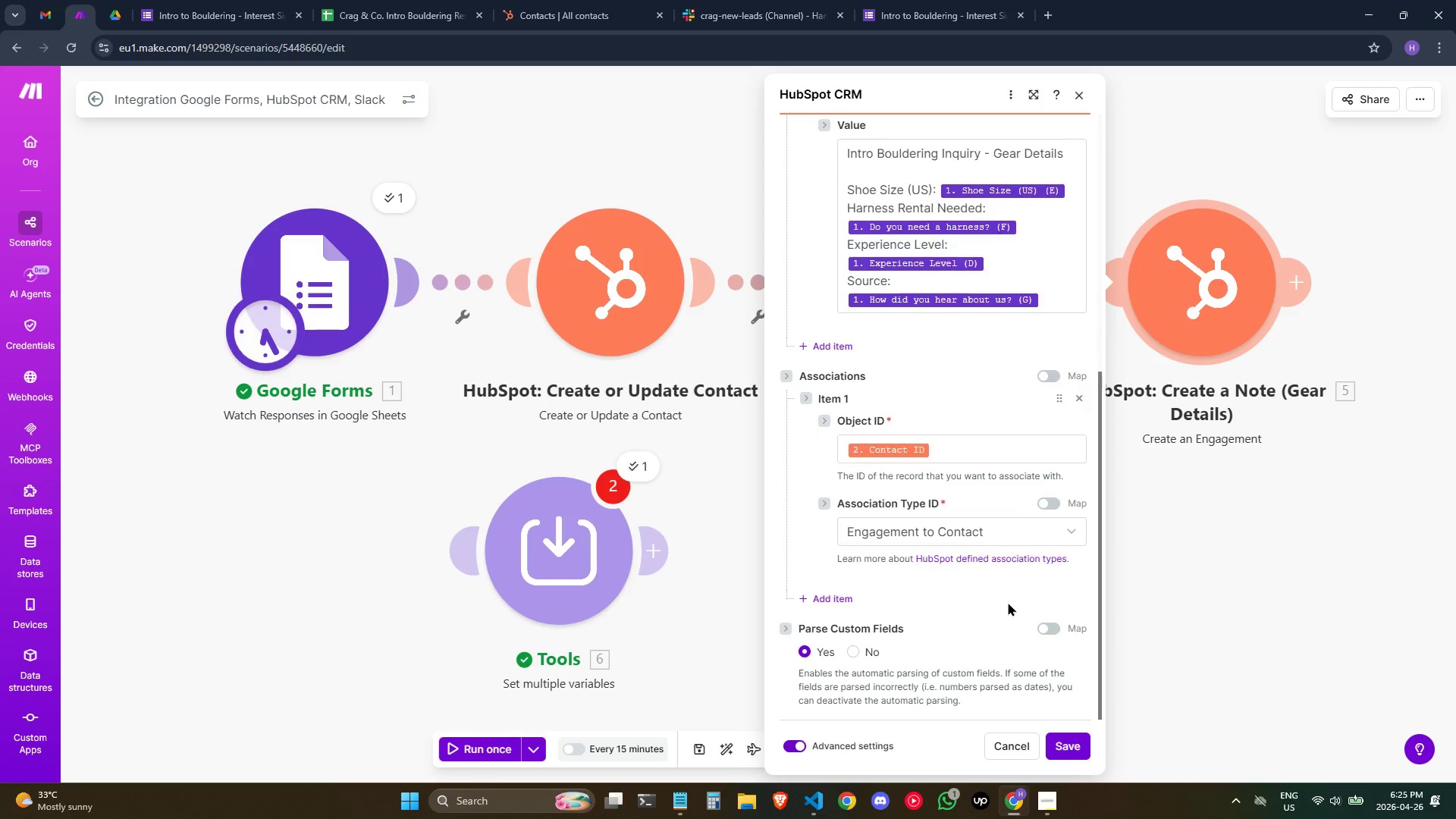 
scroll: coordinate [1008, 602], scroll_direction: up, amount: 2.0
 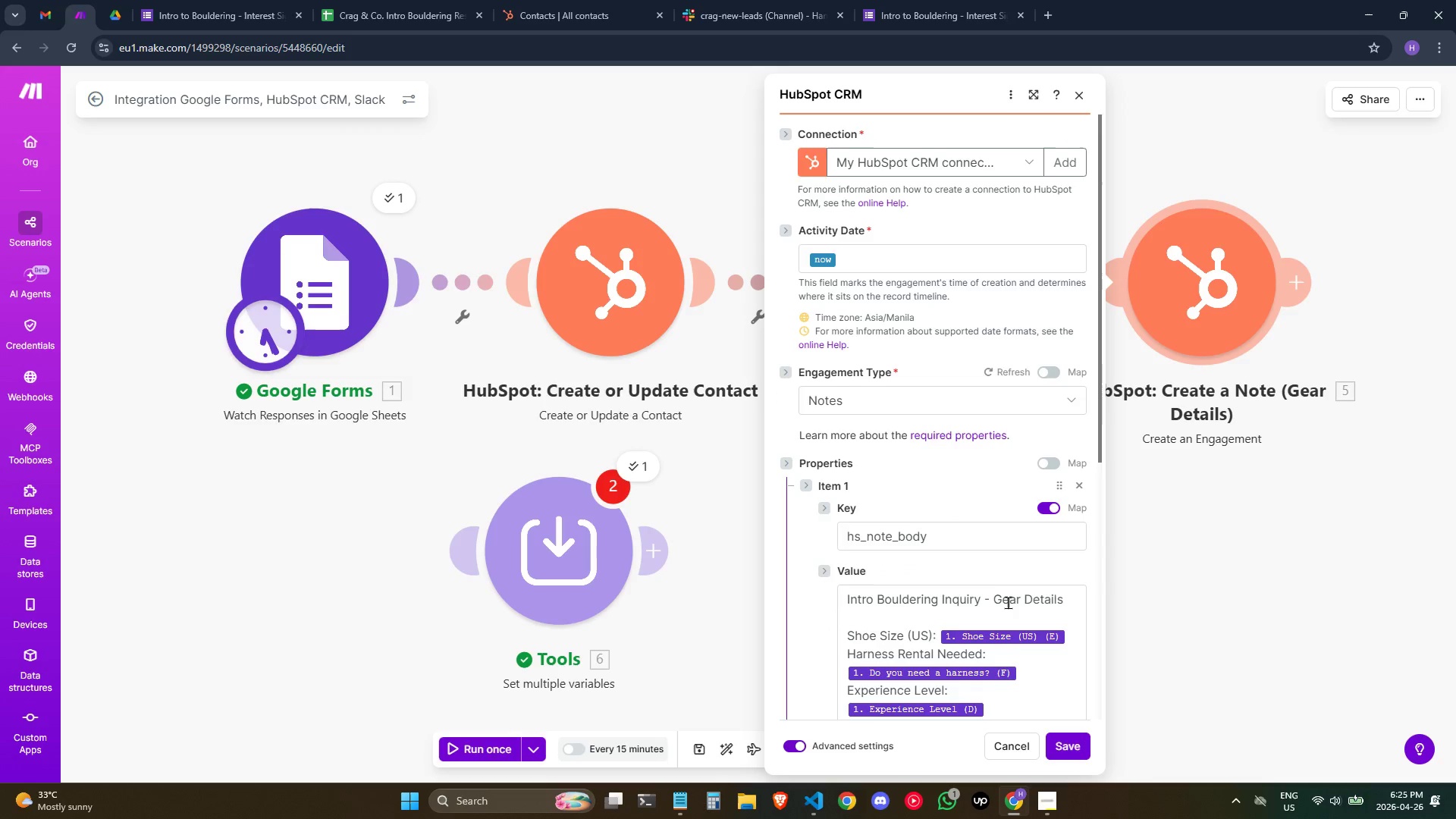 
scroll: coordinate [1008, 602], scroll_direction: down, amount: 3.0
 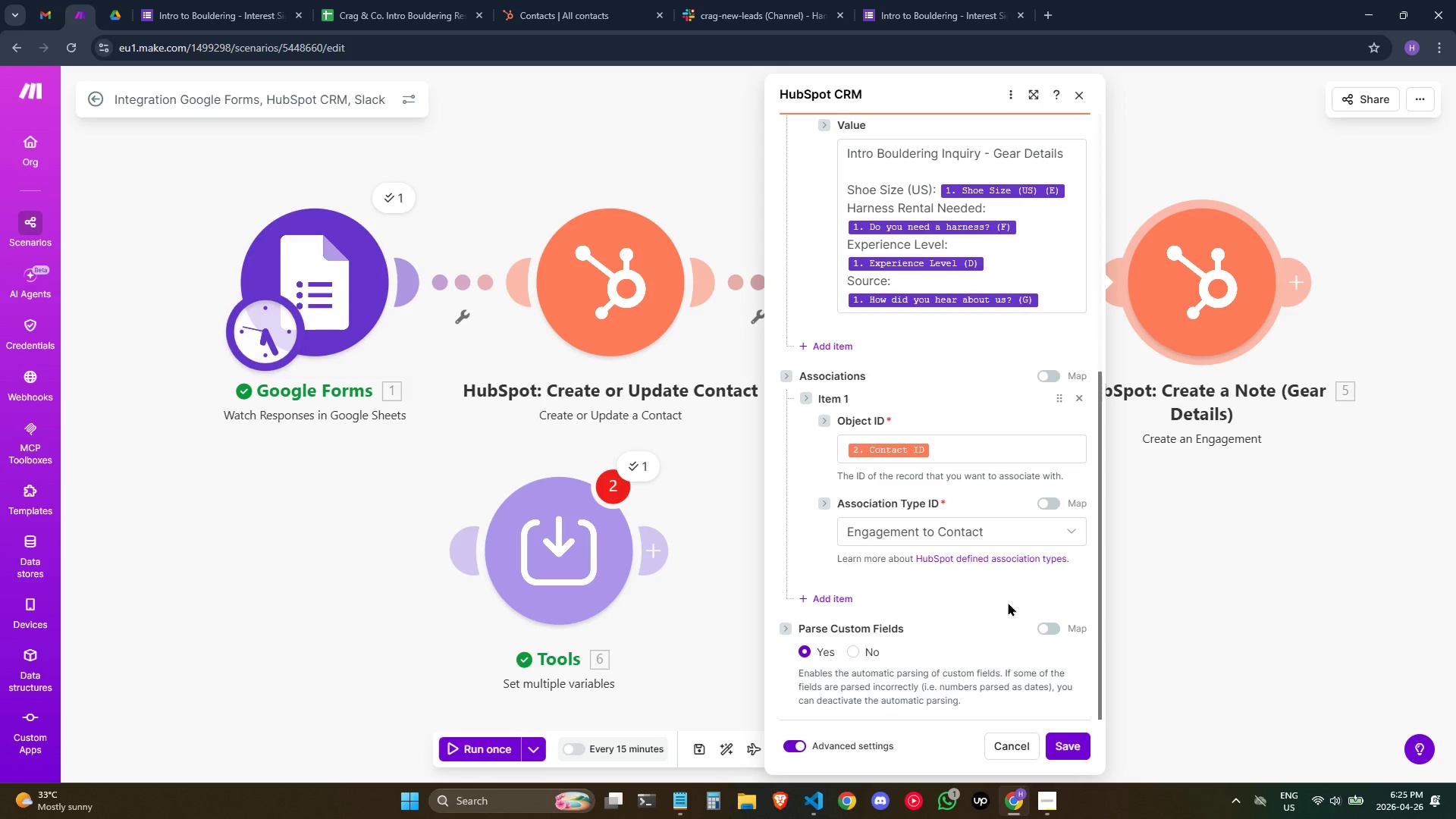 
wait(23.96)
 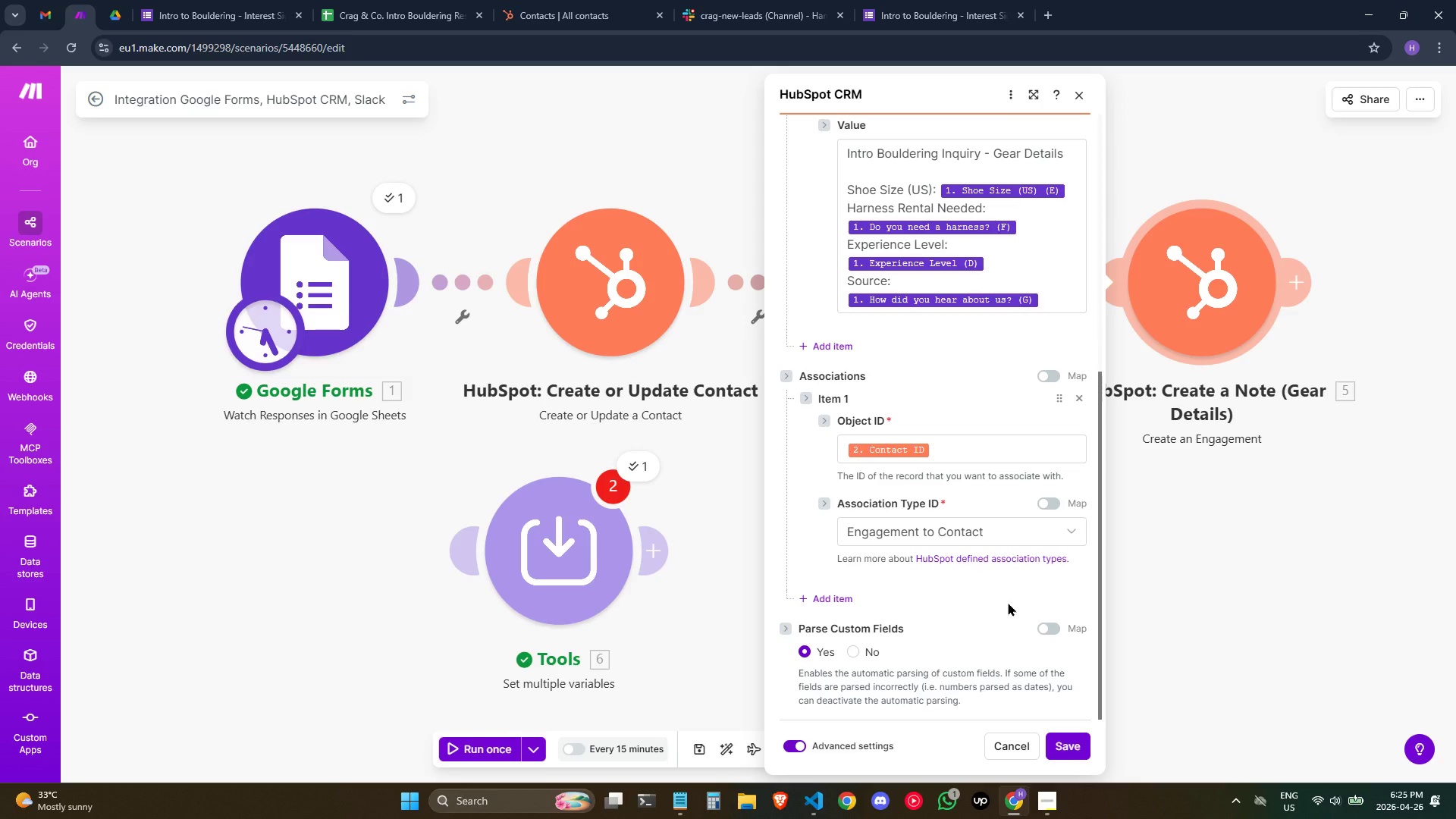 
scroll: coordinate [1022, 589], scroll_direction: down, amount: 11.0
 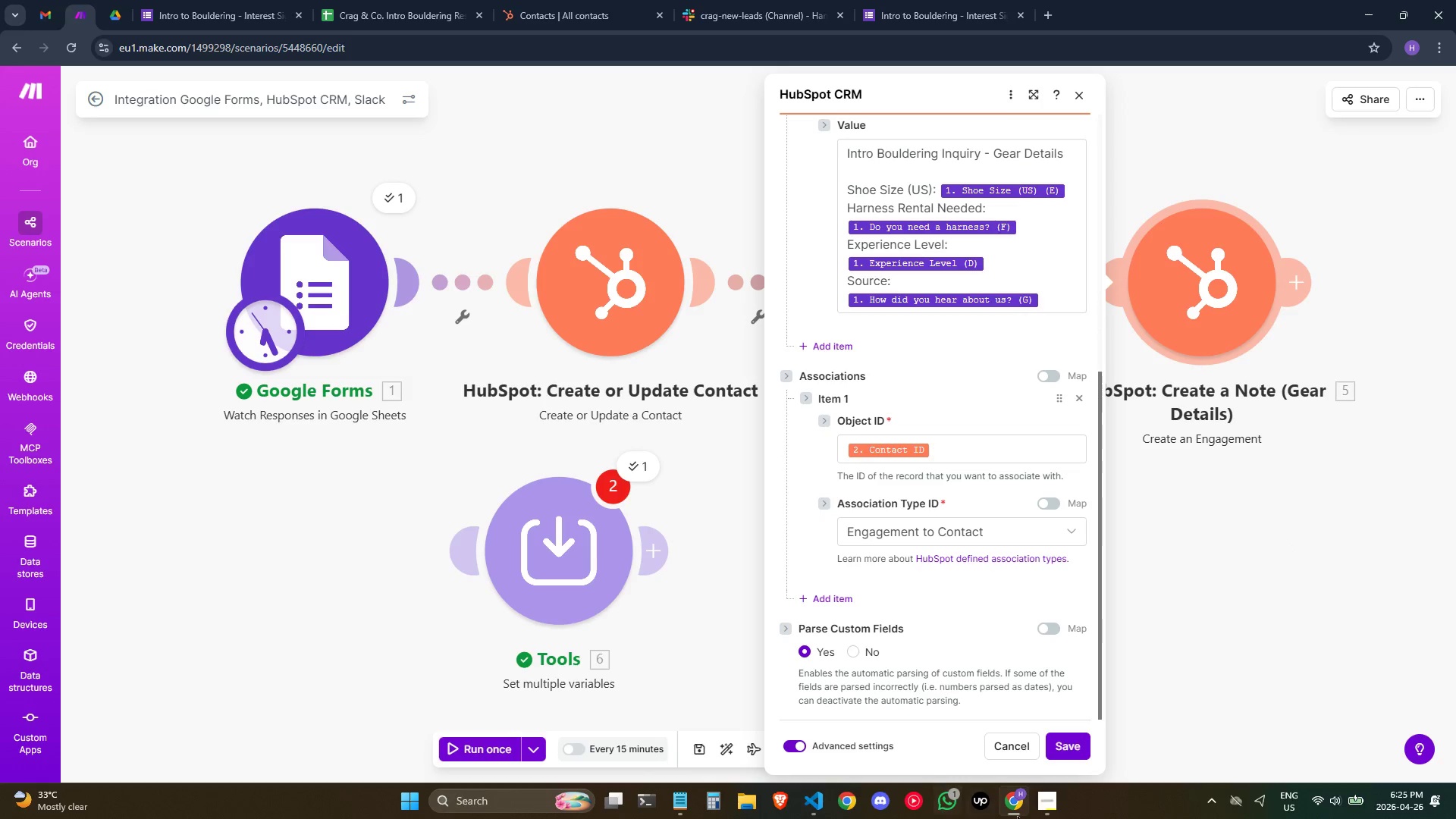 
left_click([1049, 811])